 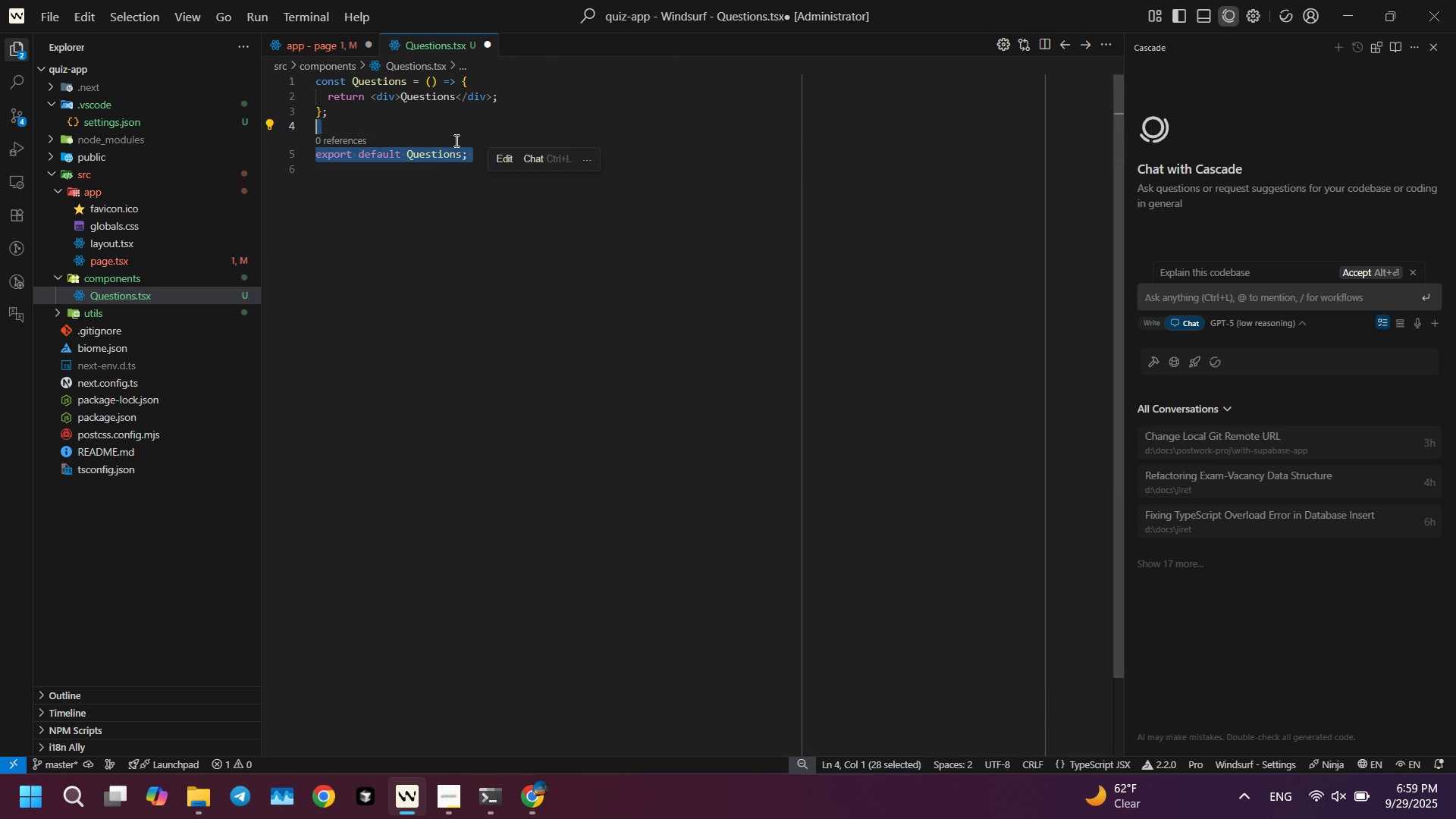 
key(Backspace)
 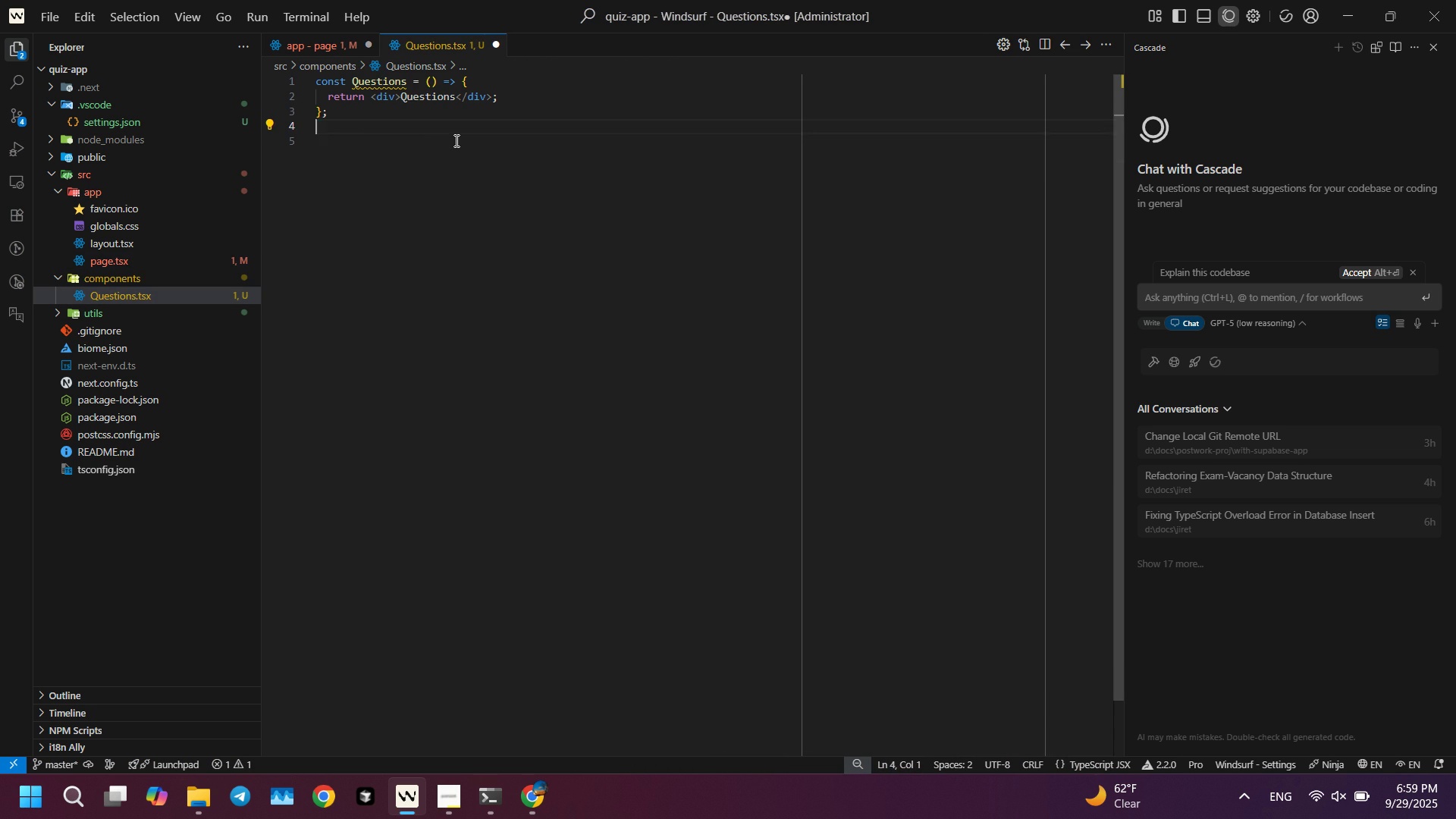 
key(ArrowUp)
 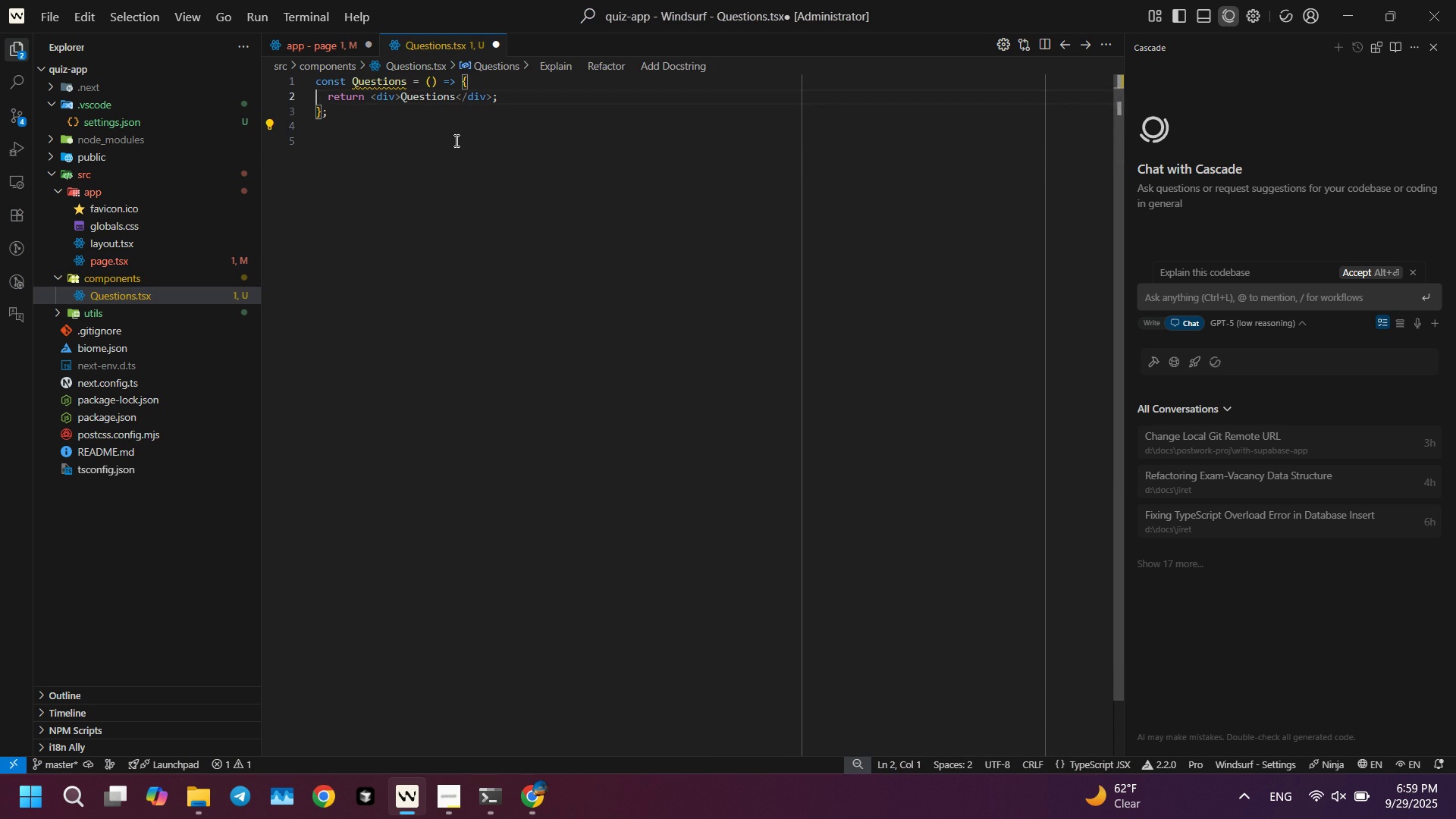 
key(ArrowUp)
 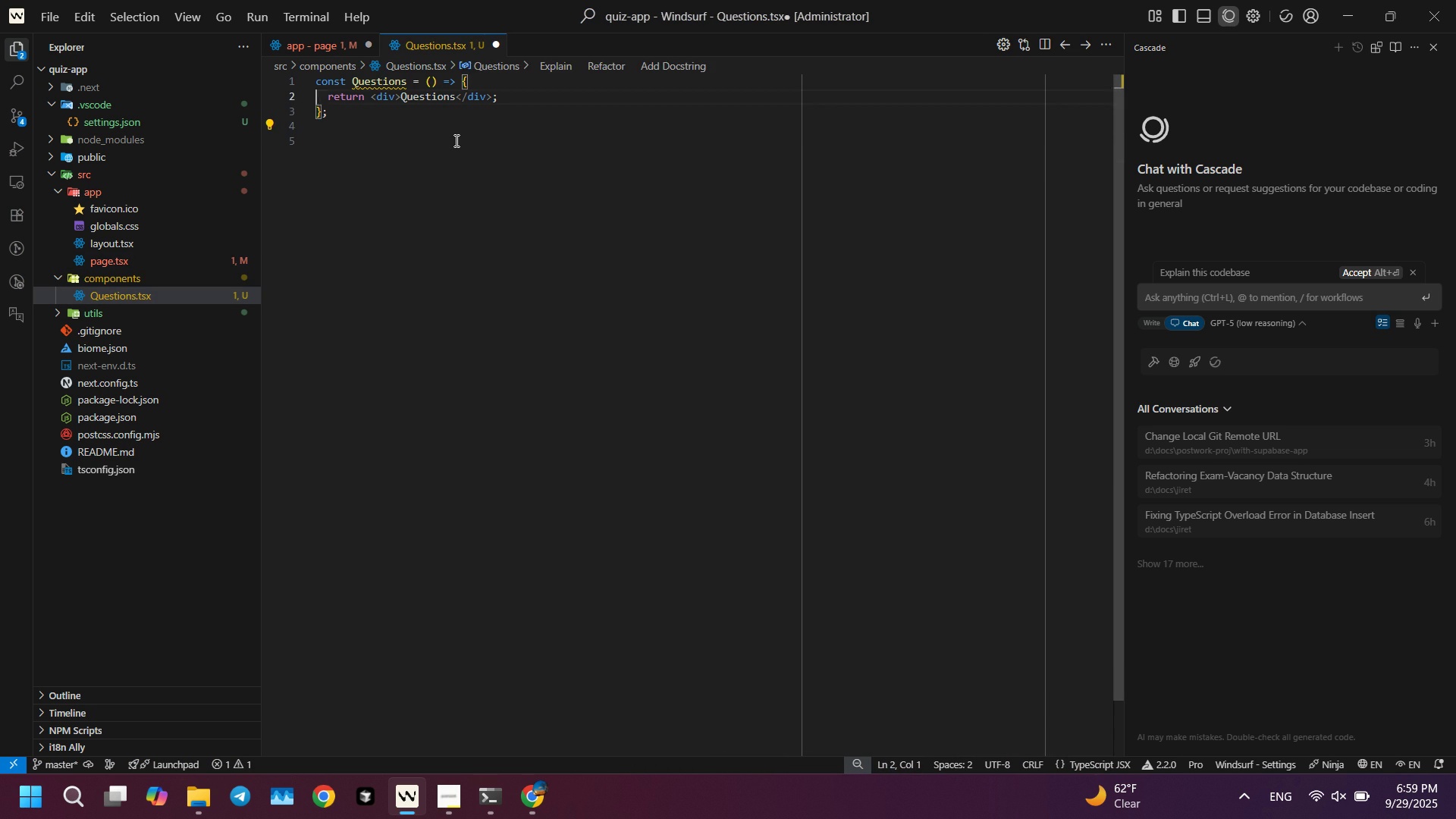 
key(ArrowUp)
 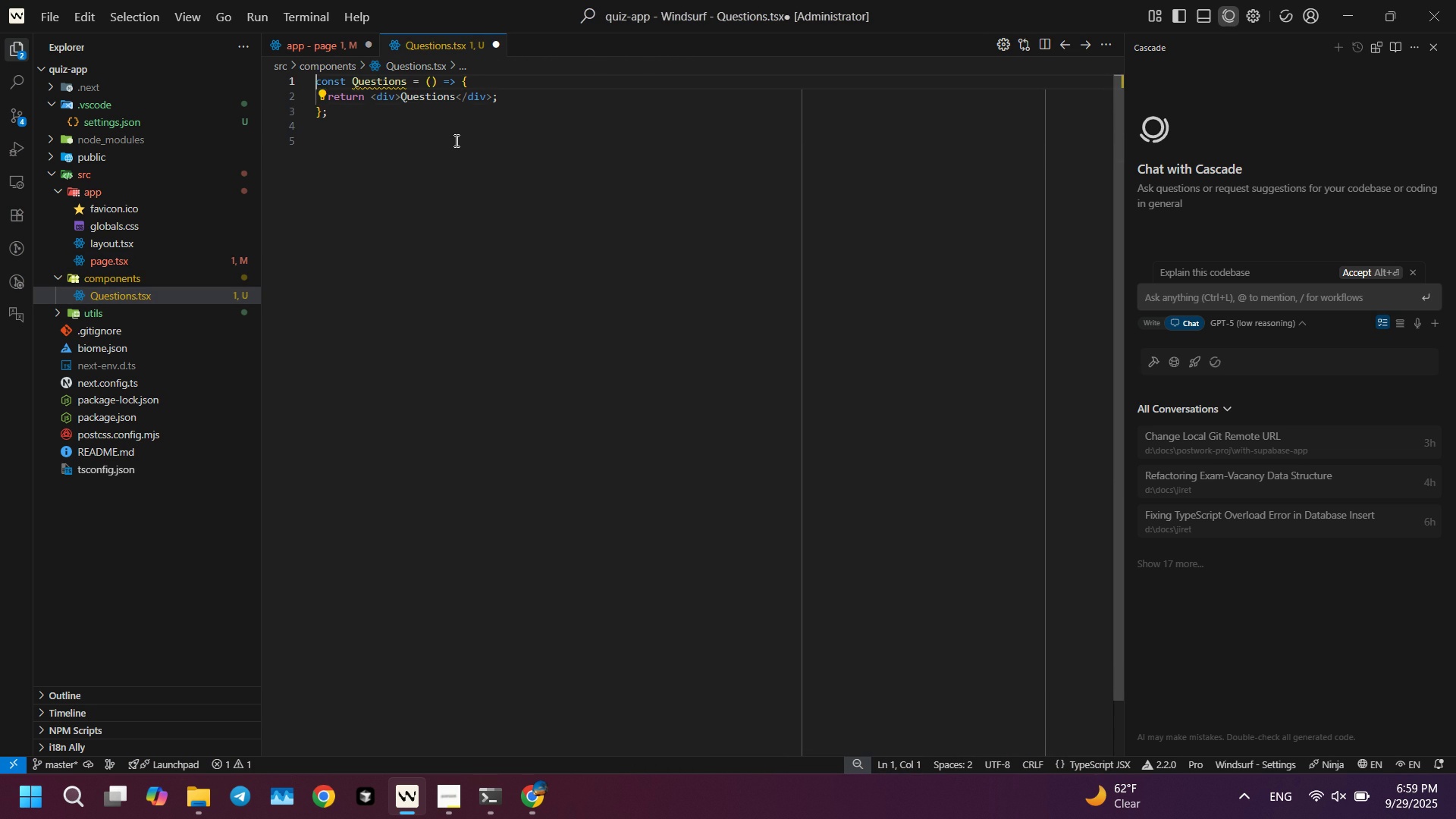 
type(export )
 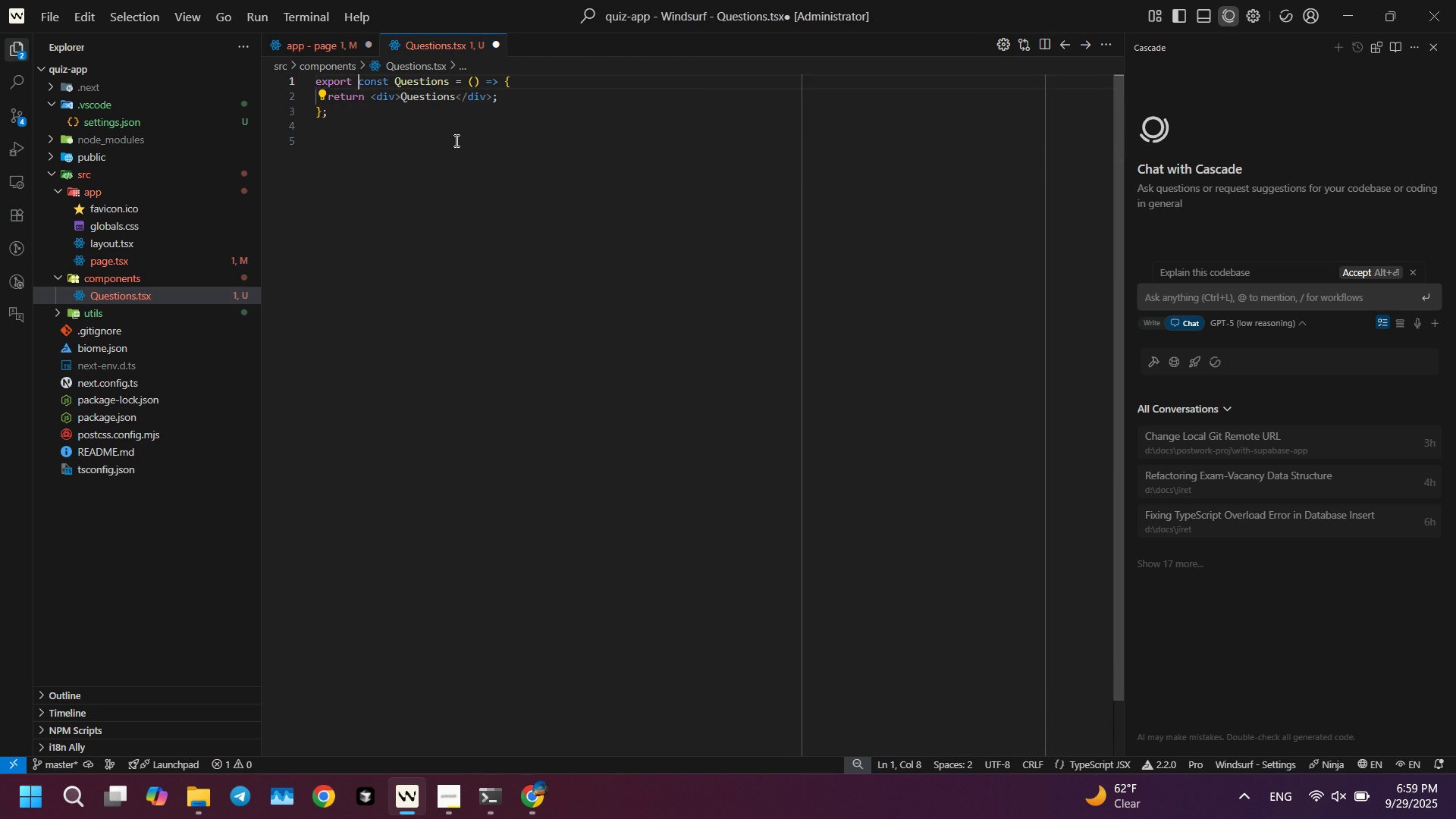 
key(Control+ControlLeft)
 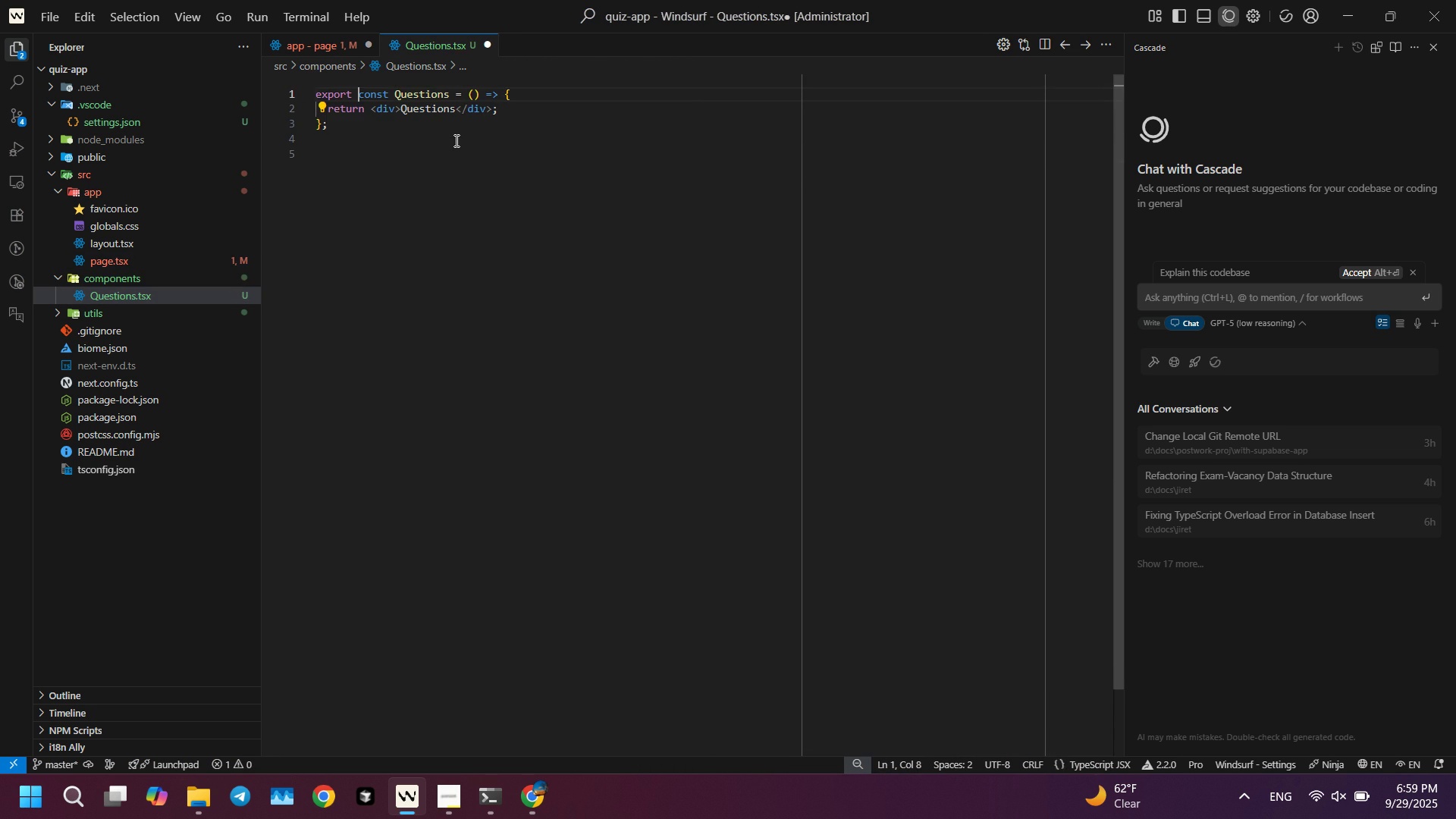 
key(Control+S)
 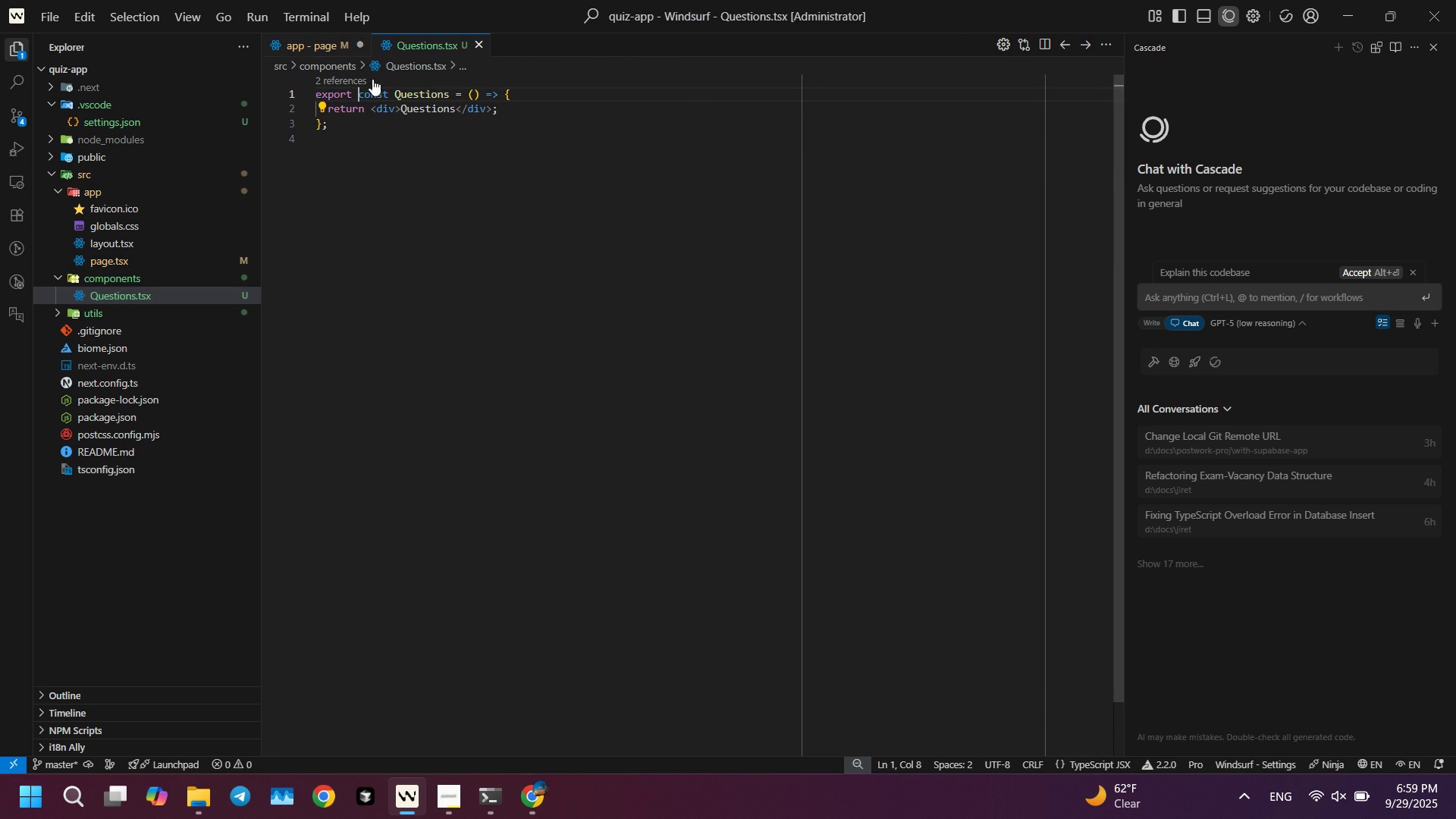 
double_click([466, 307])
 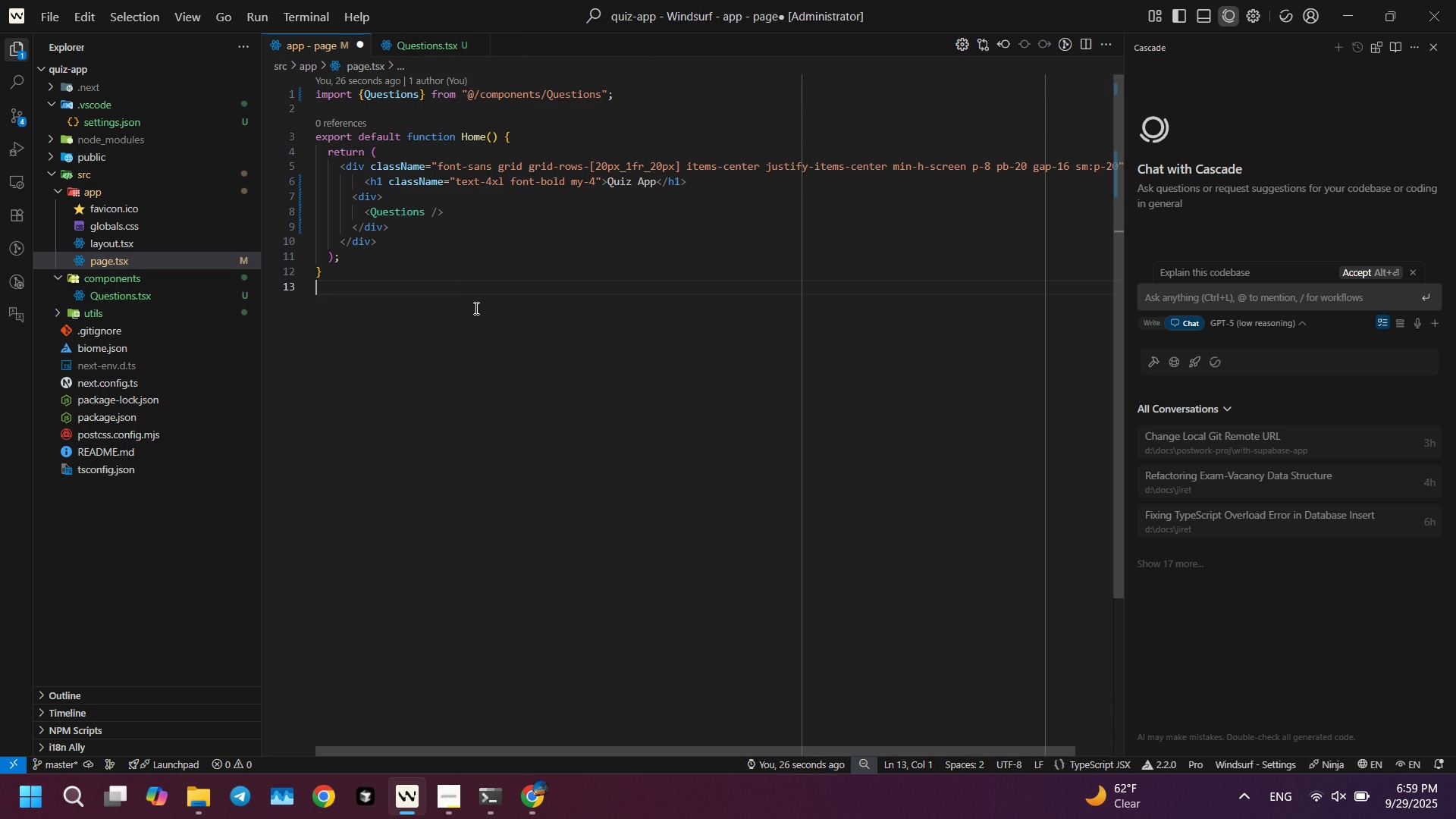 
key(Control+ControlLeft)
 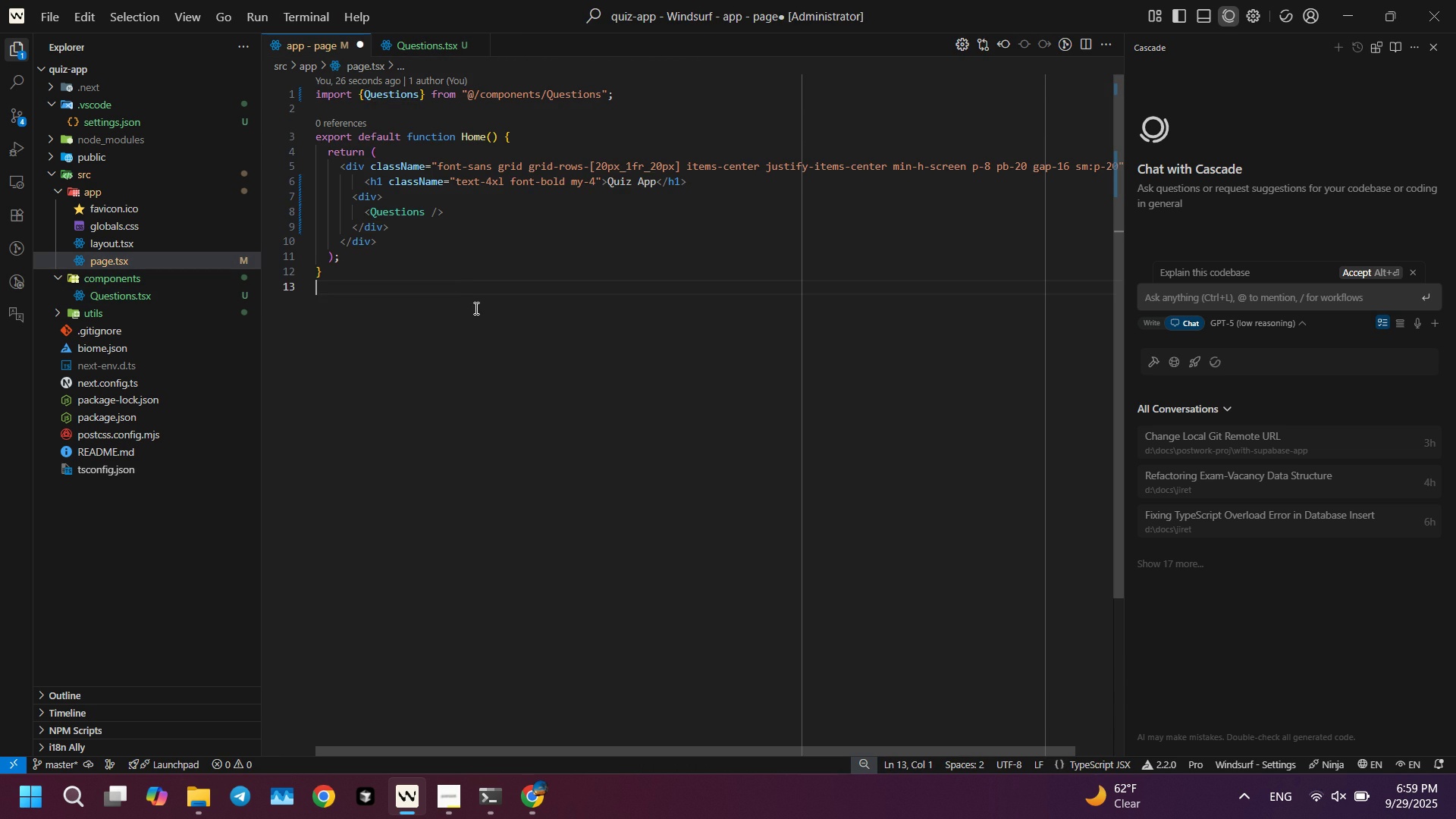 
key(Control+S)
 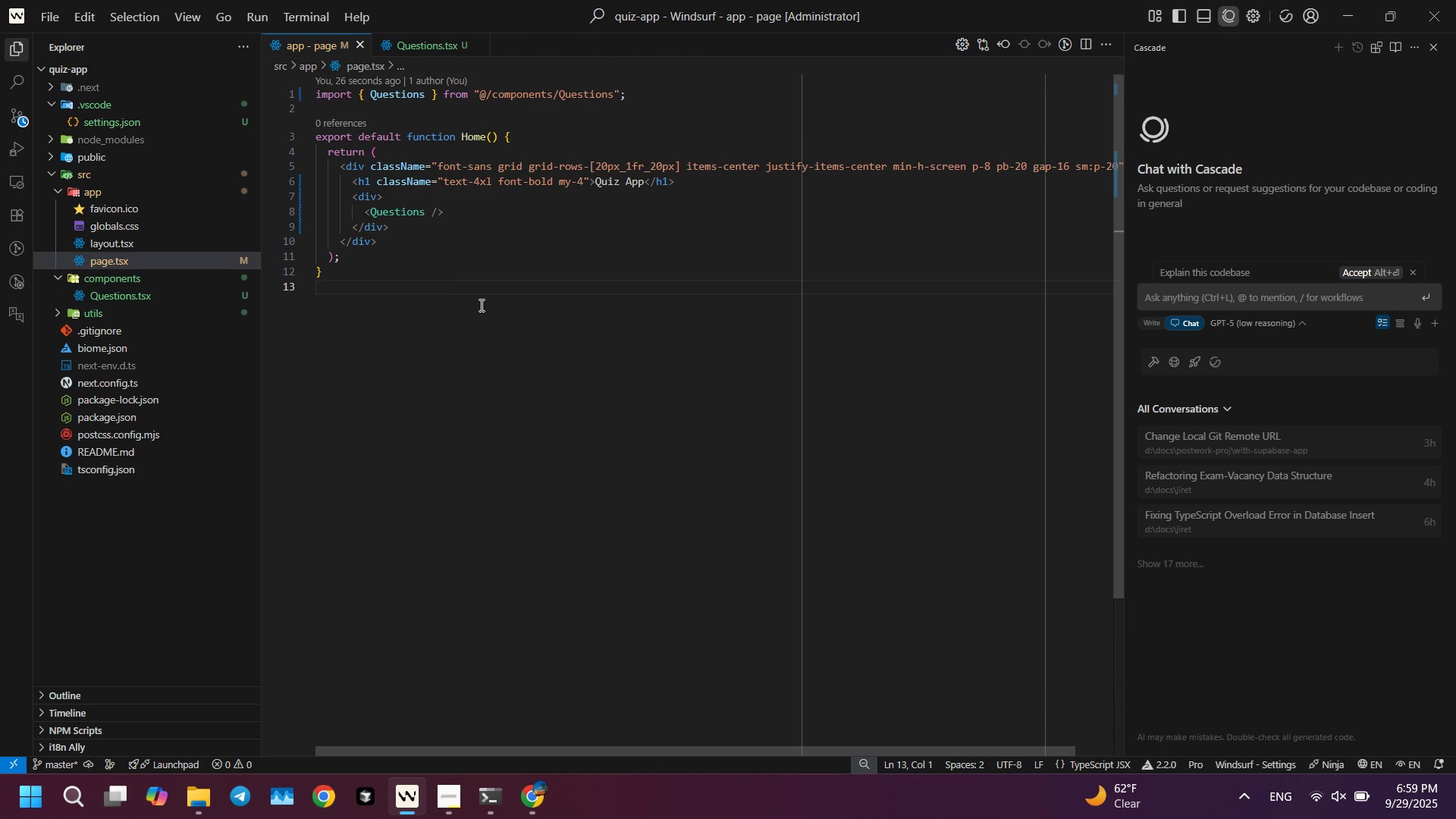 
left_click([480, 305])
 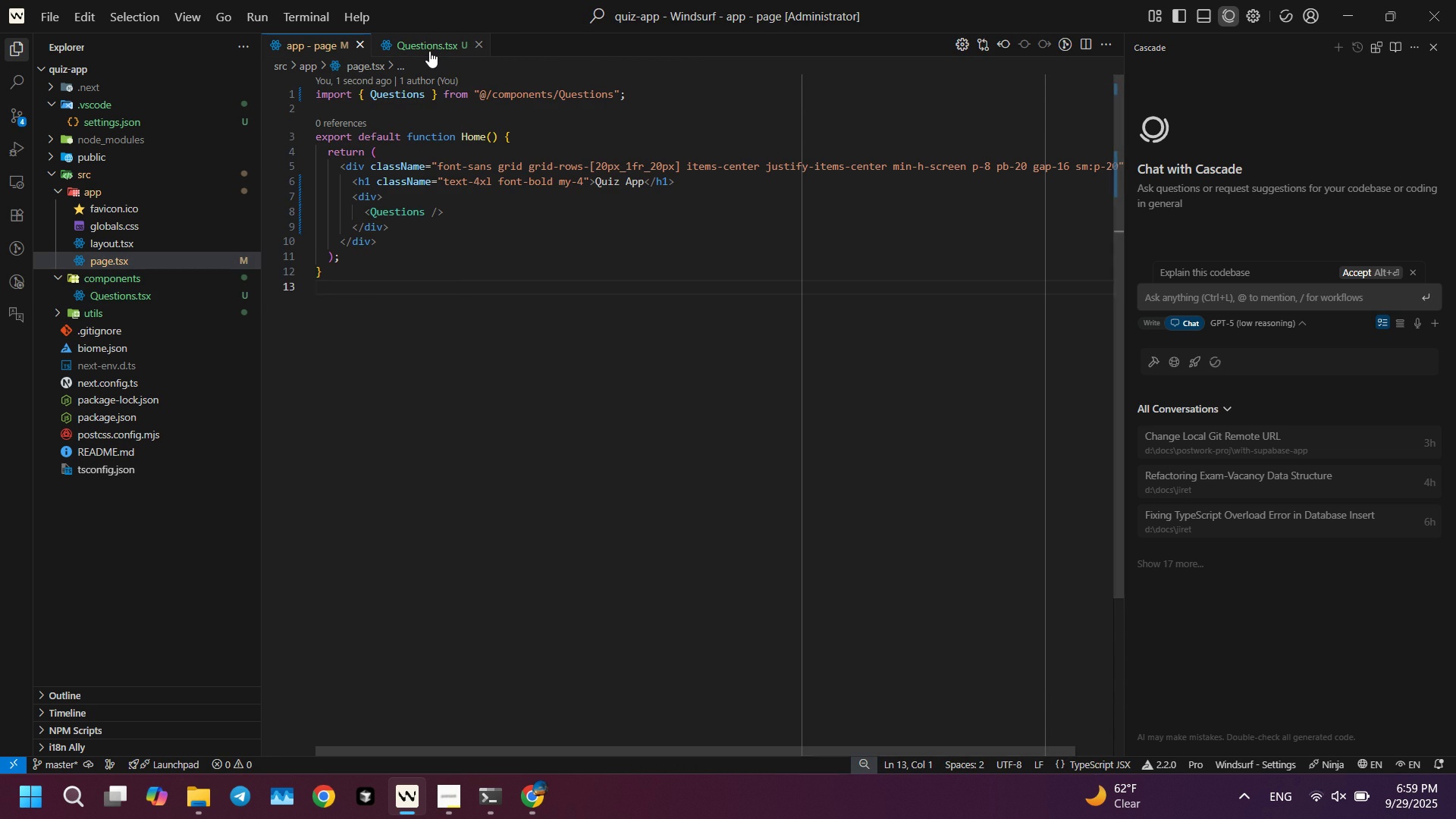 
left_click([429, 51])
 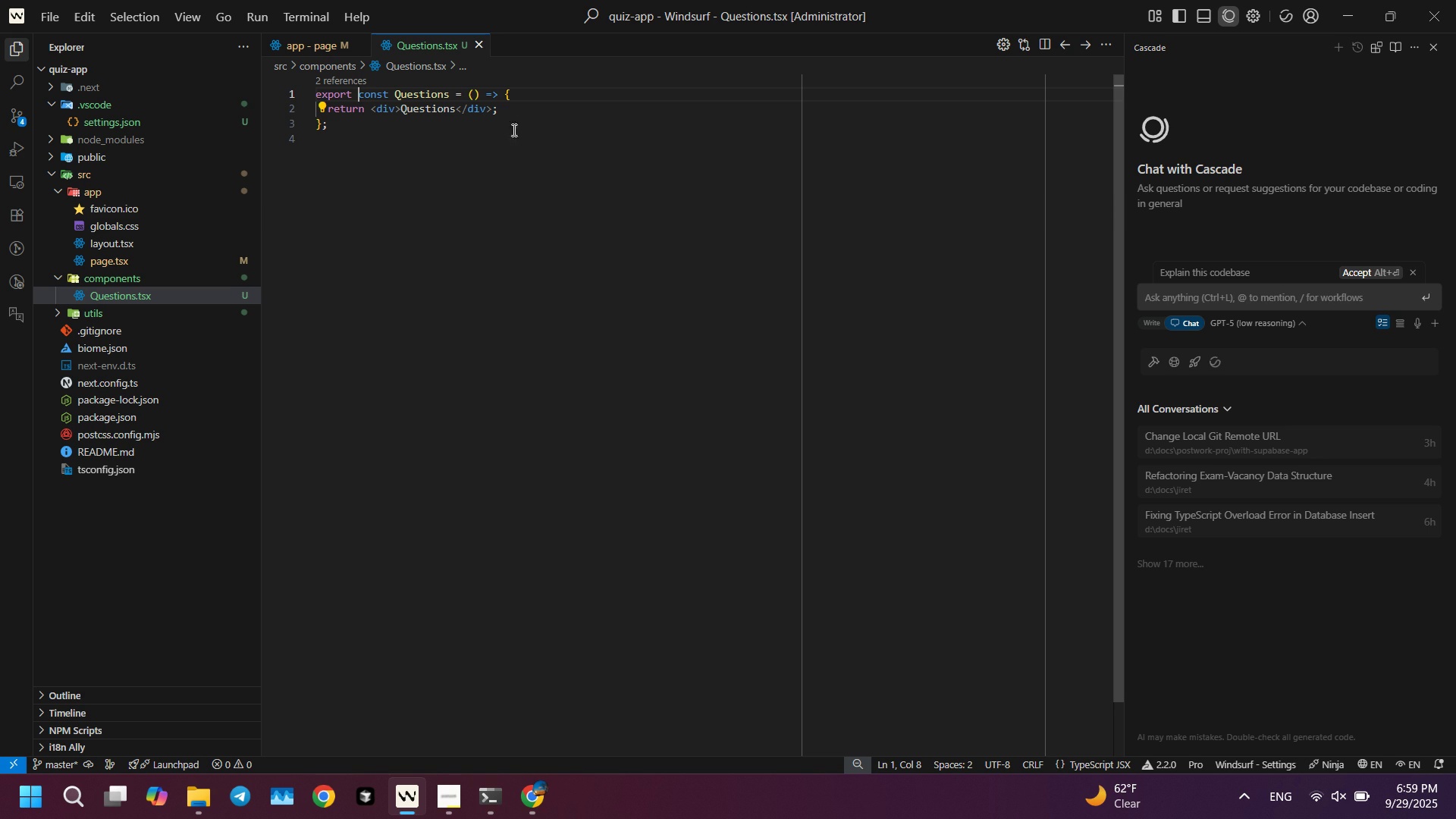 
left_click([472, 91])
 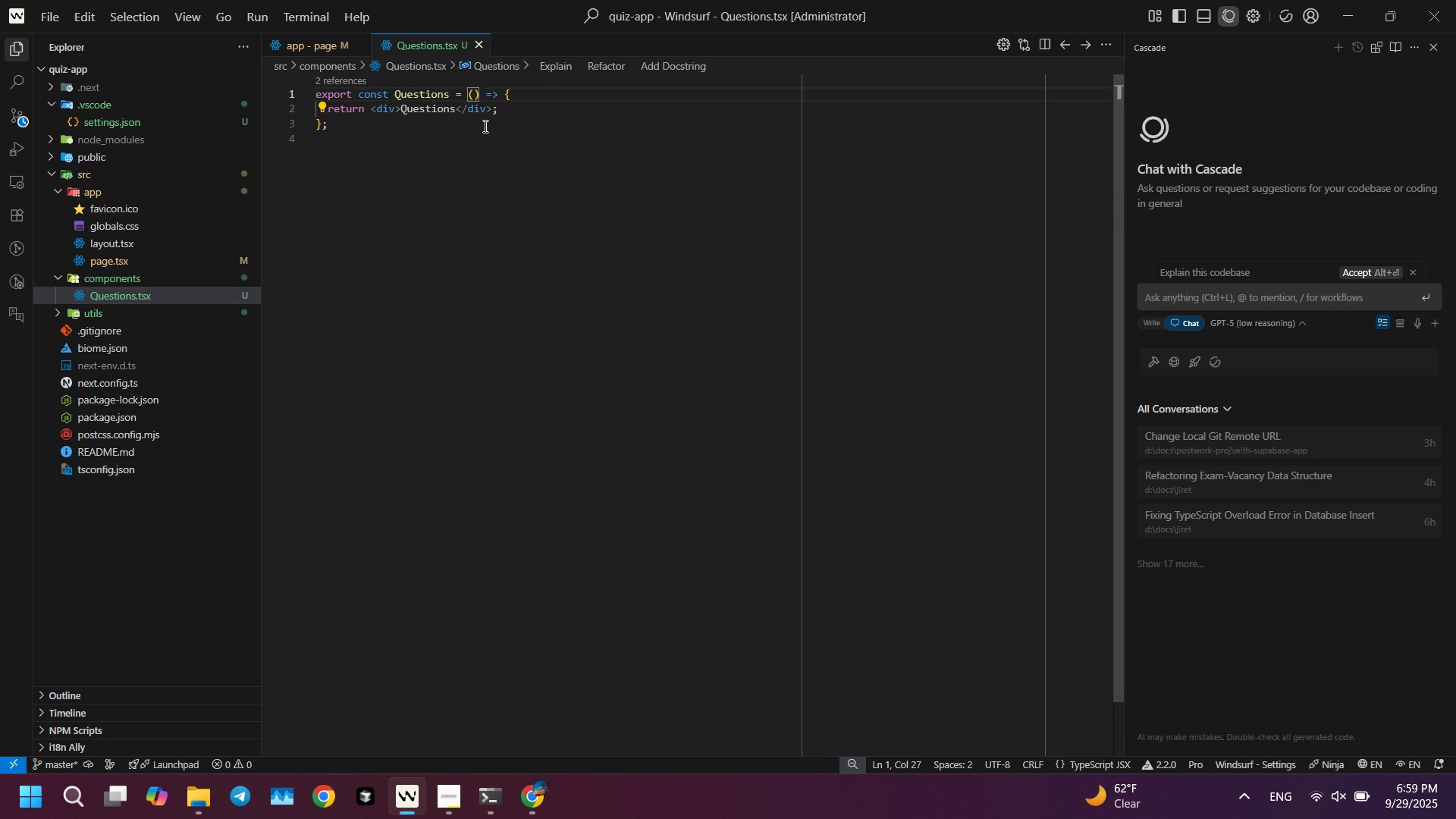 
key(ArrowUp)
 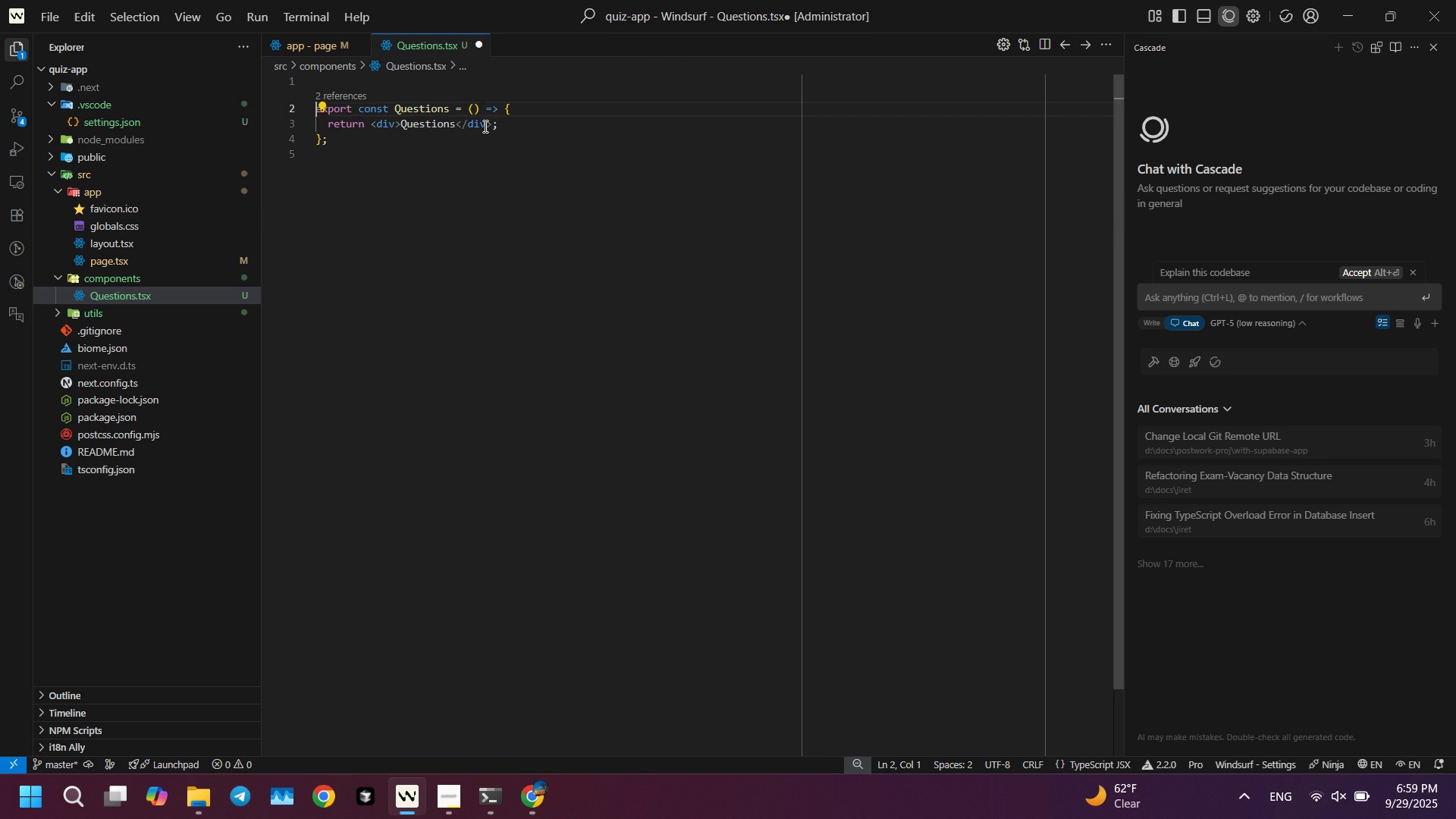 
key(Enter)
 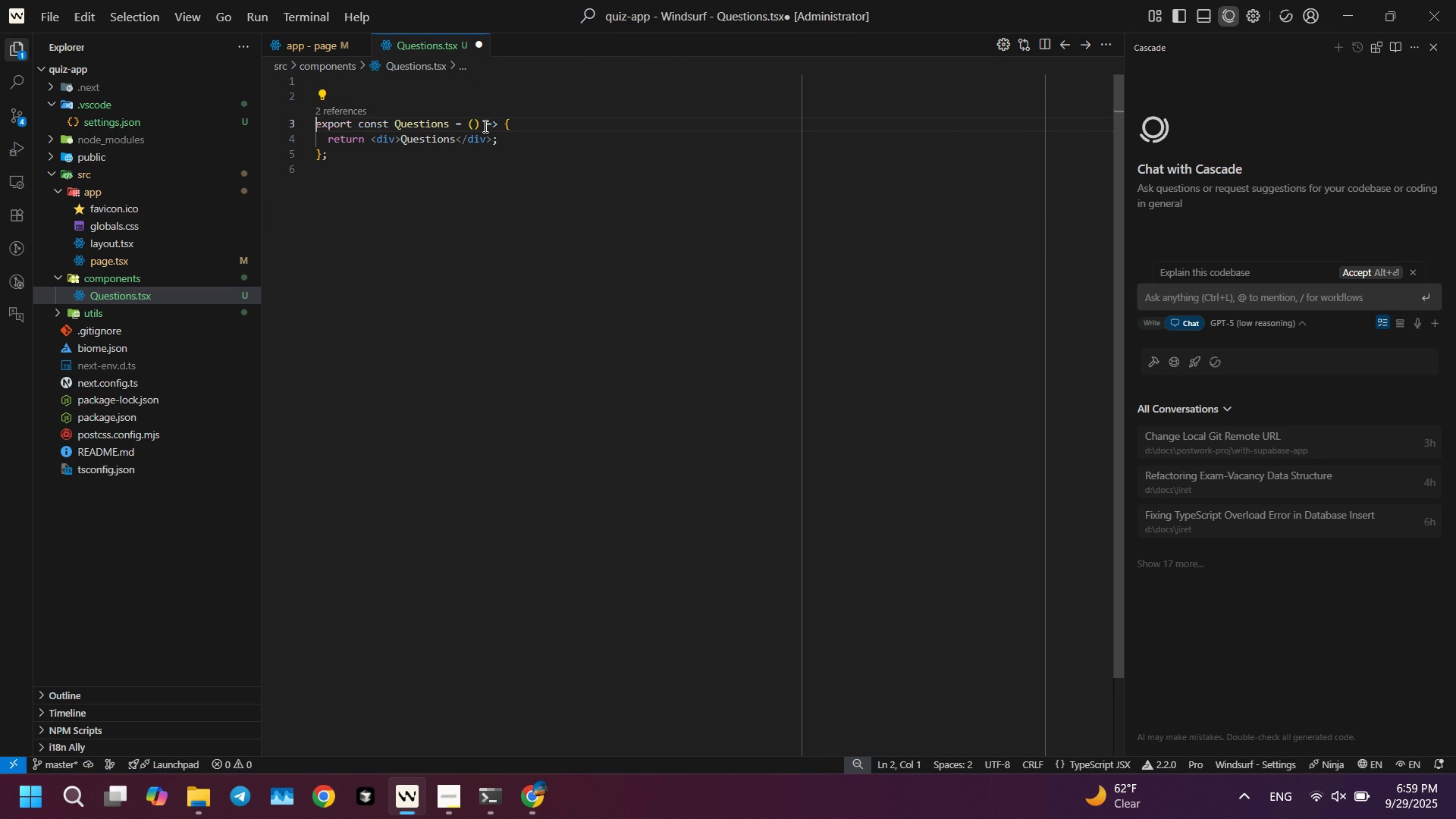 
key(Enter)
 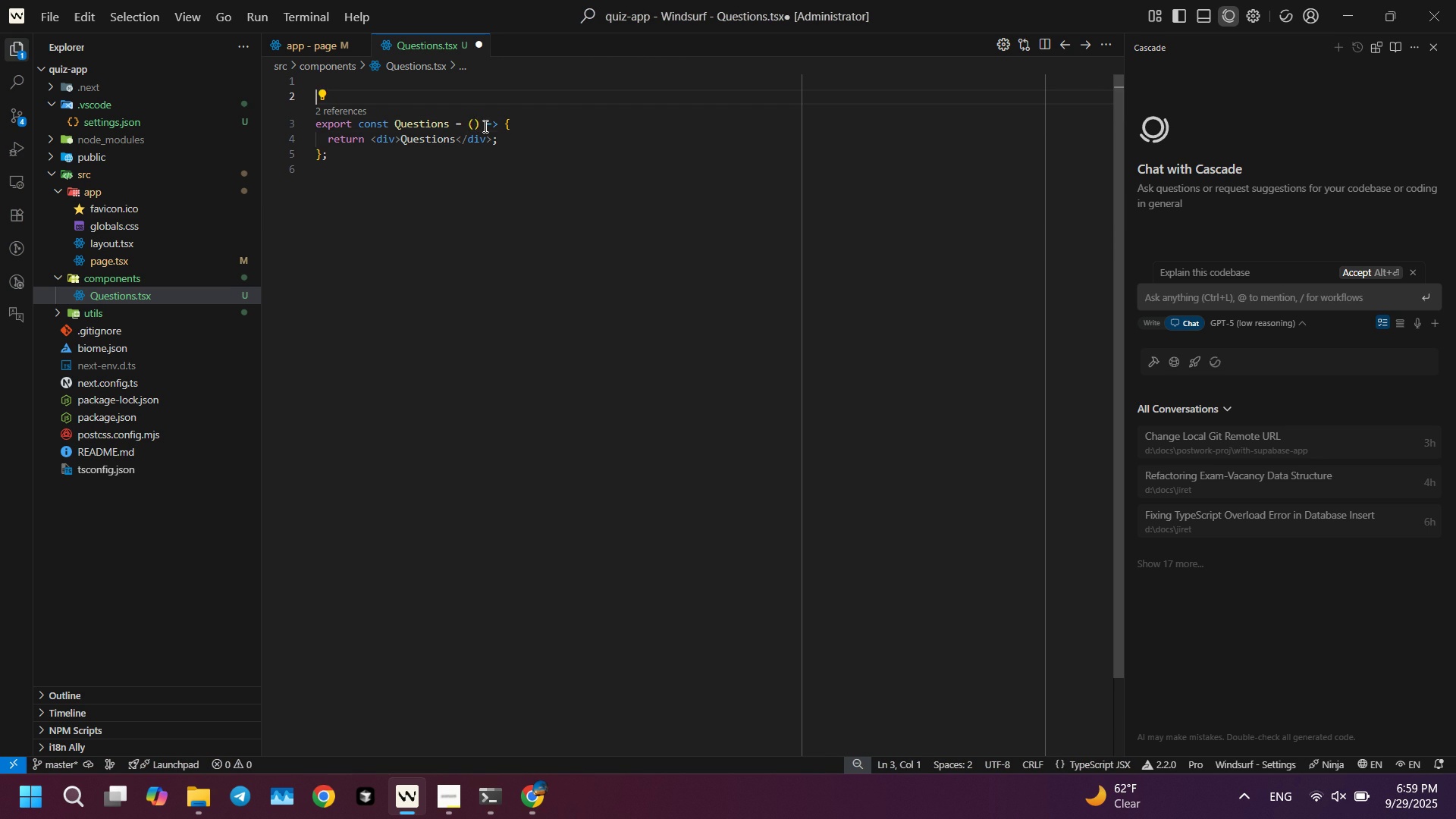 
key(ArrowUp)
 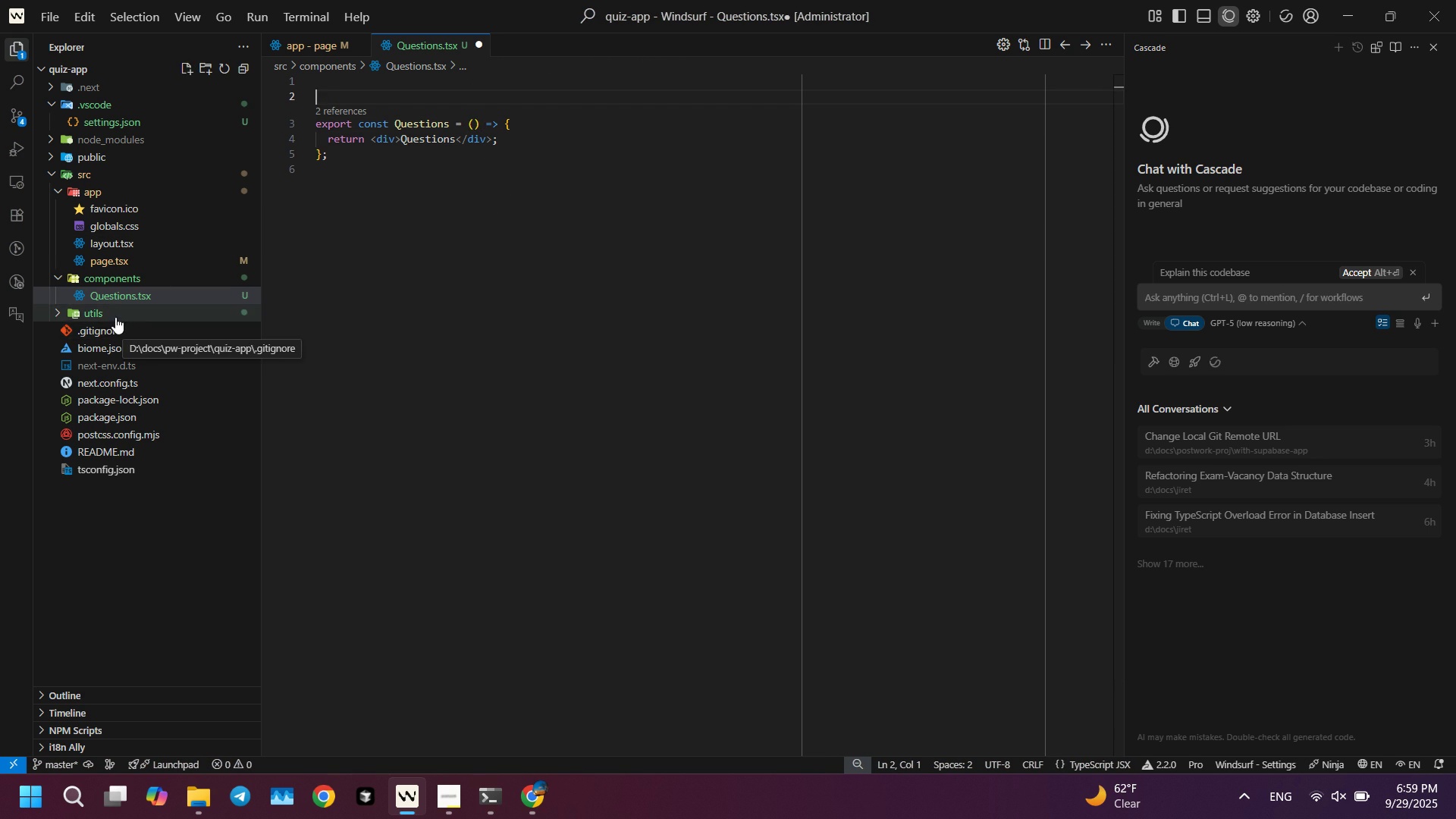 
double_click([115, 323])
 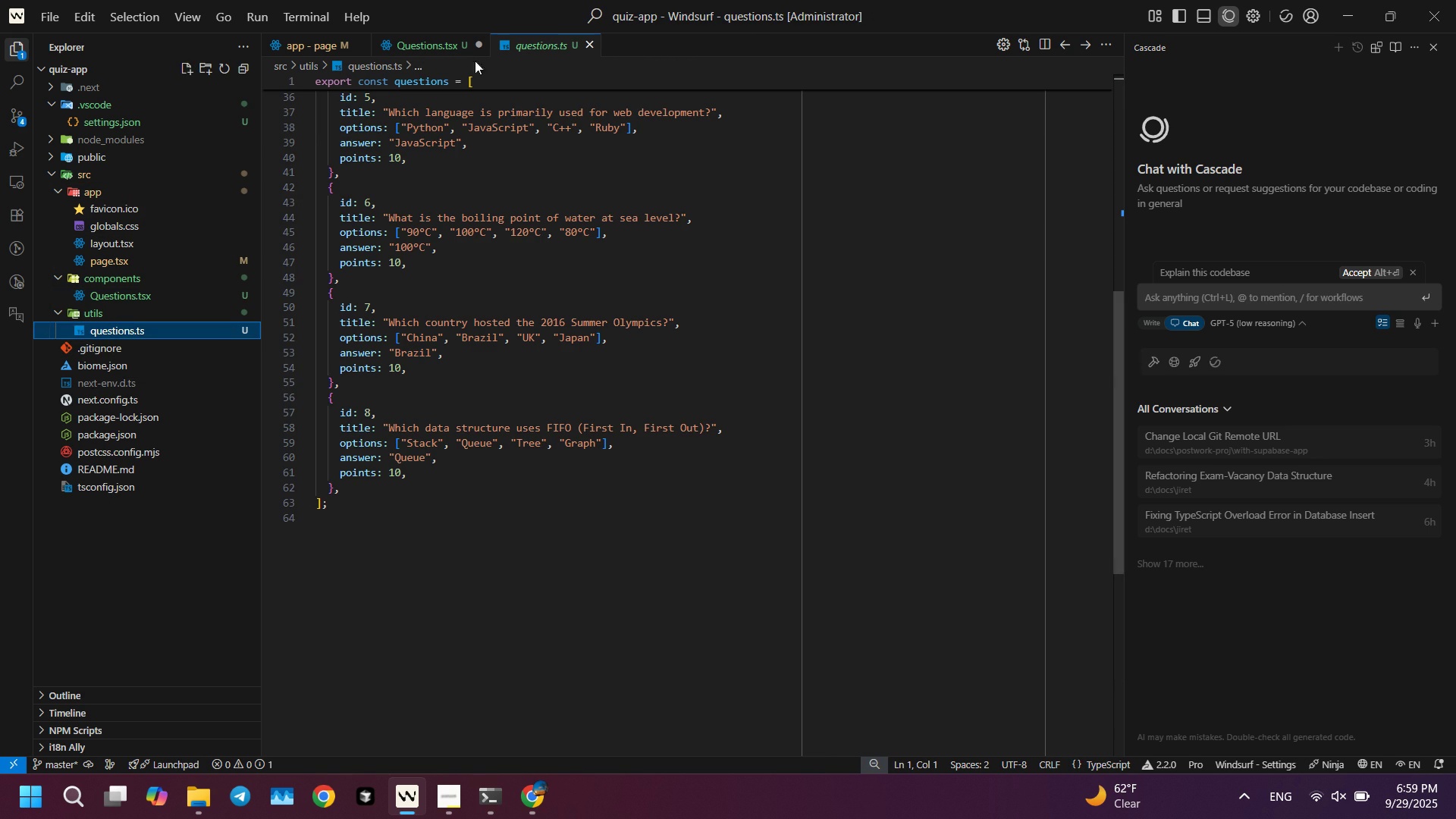 
left_click([529, 36])
 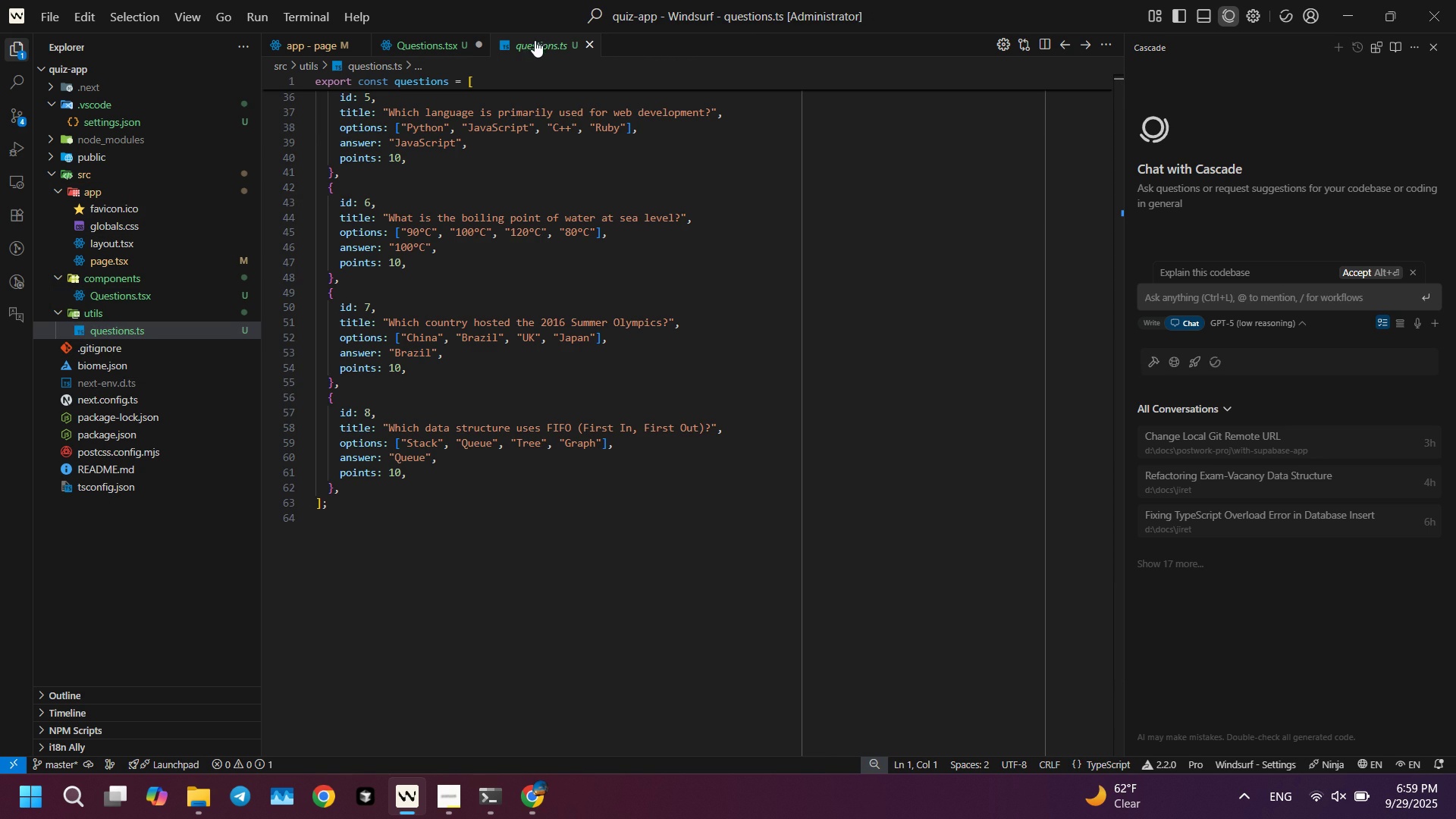 
double_click([535, 40])
 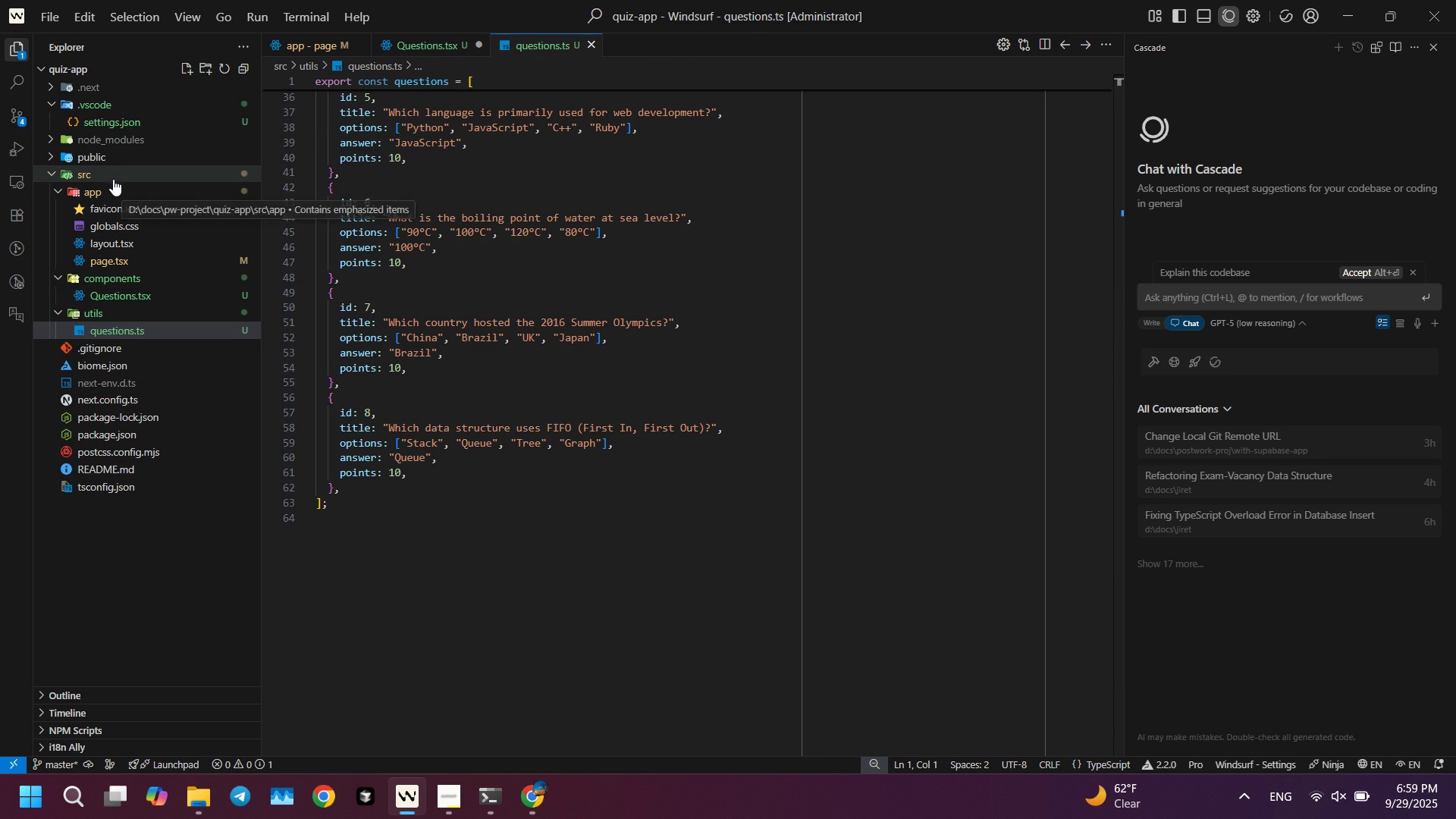 
right_click([112, 177])